 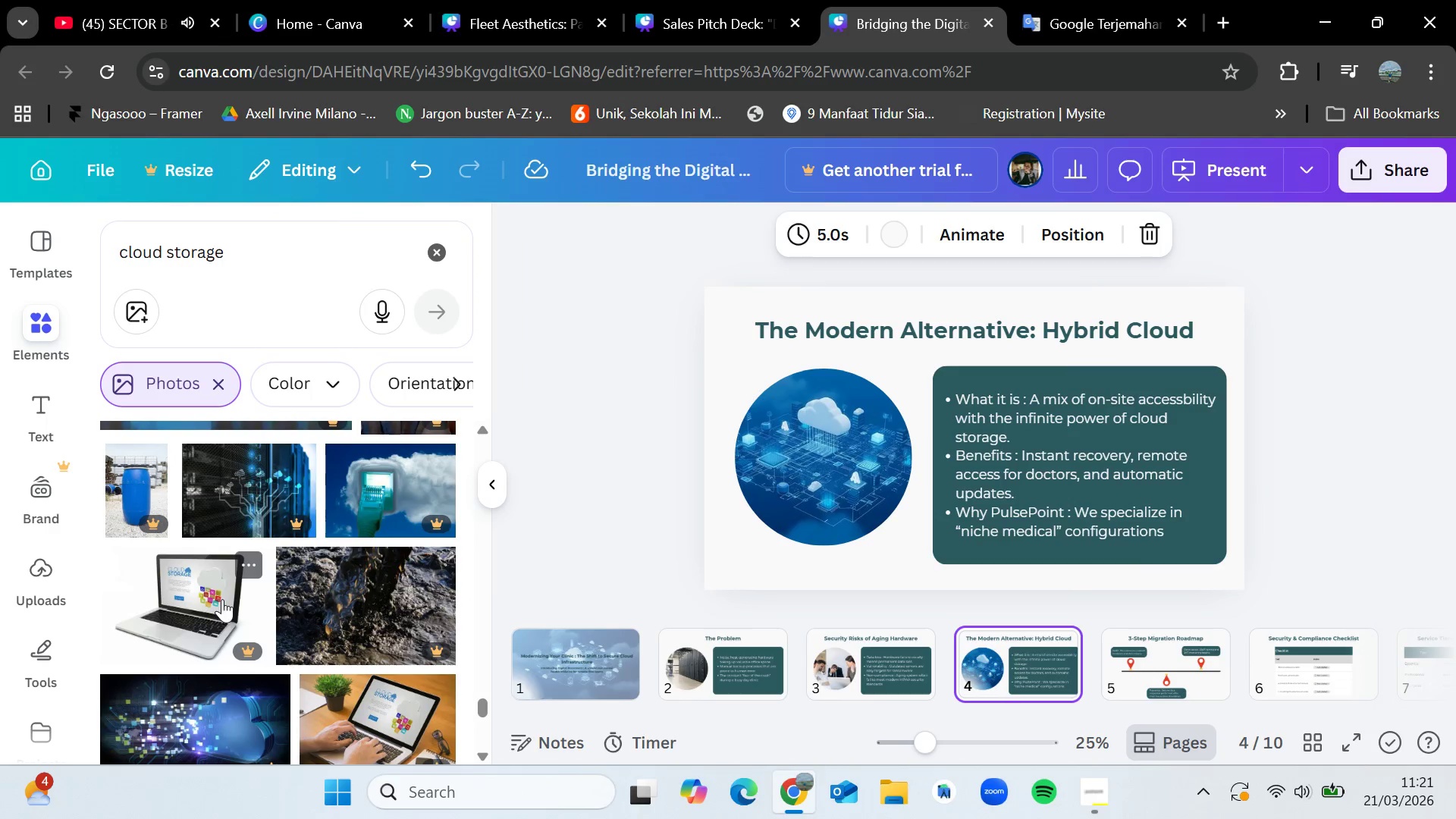 
scroll: coordinate [279, 525], scroll_direction: down, amount: 11.0
 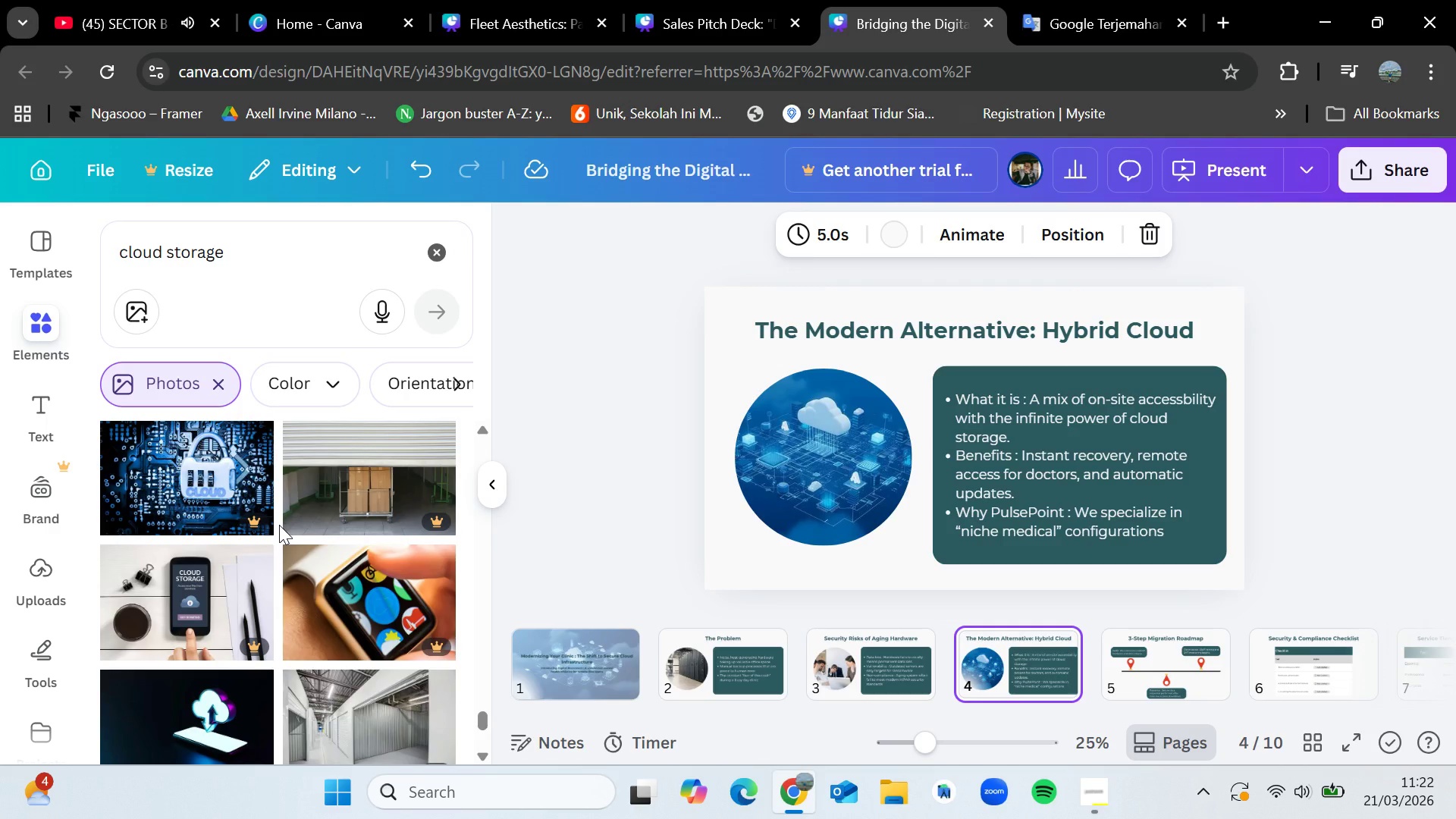 
scroll: coordinate [322, 491], scroll_direction: down, amount: 10.0
 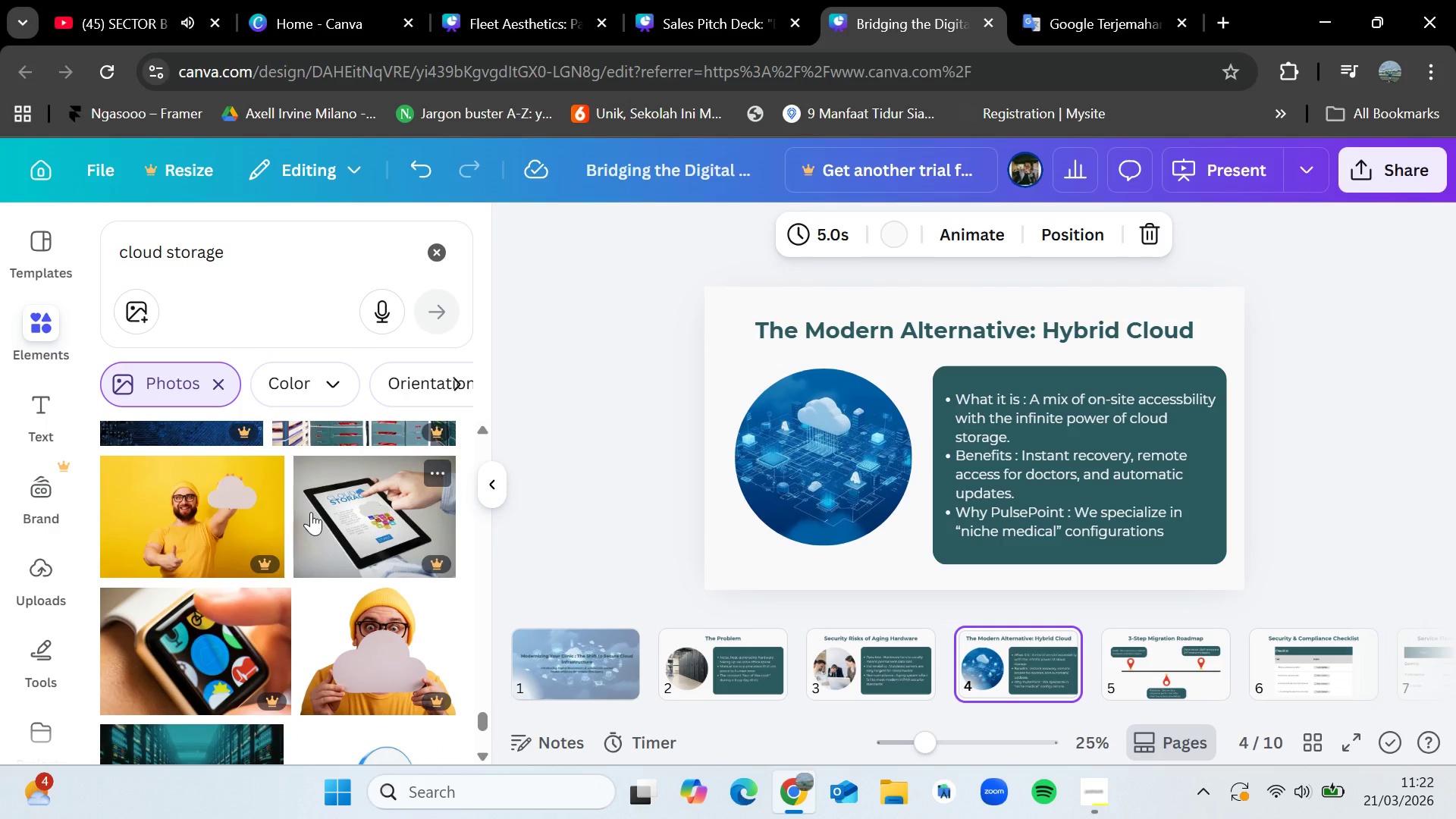 
scroll: coordinate [311, 512], scroll_direction: down, amount: 11.0
 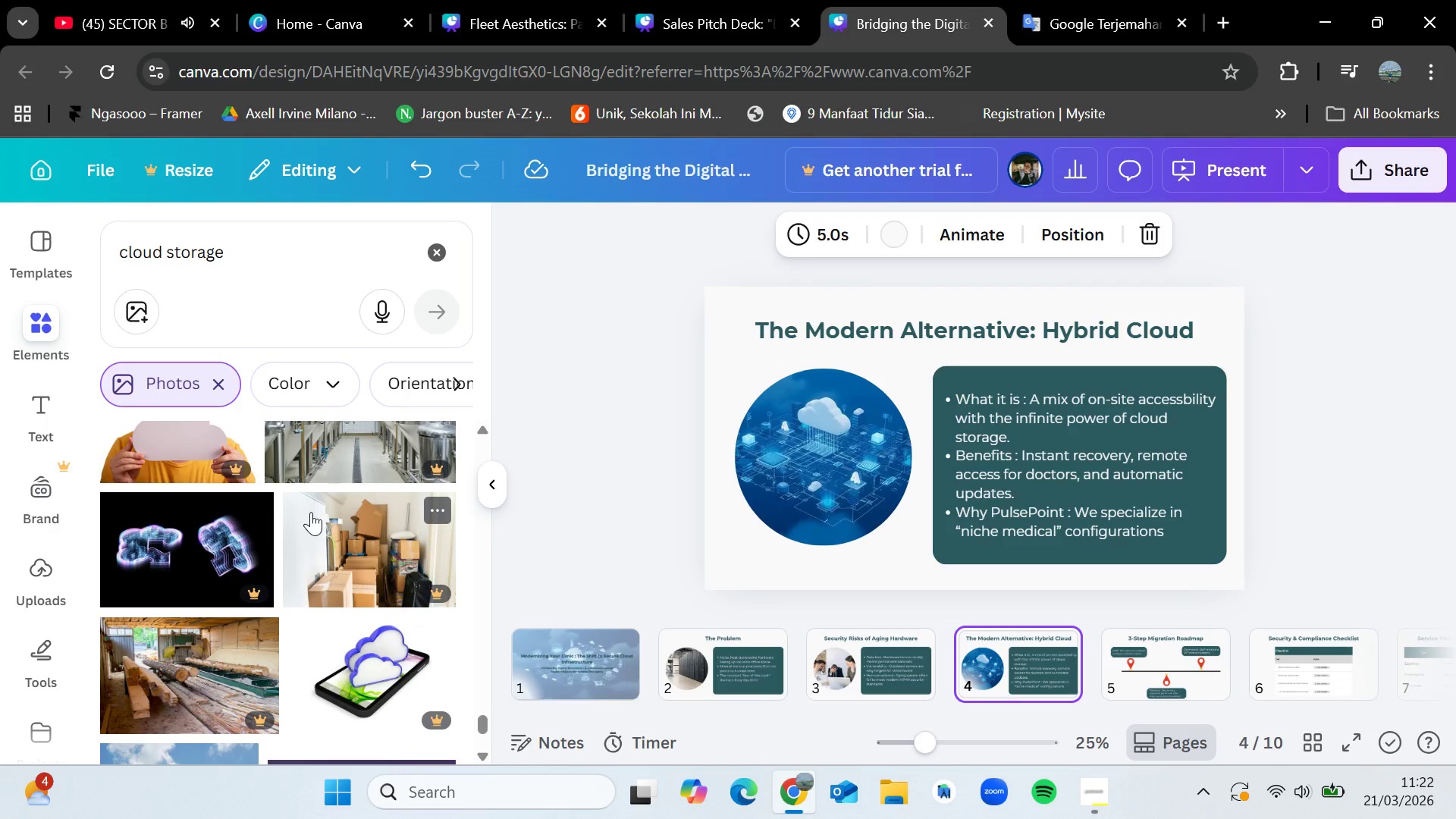 
wait(7.21)
 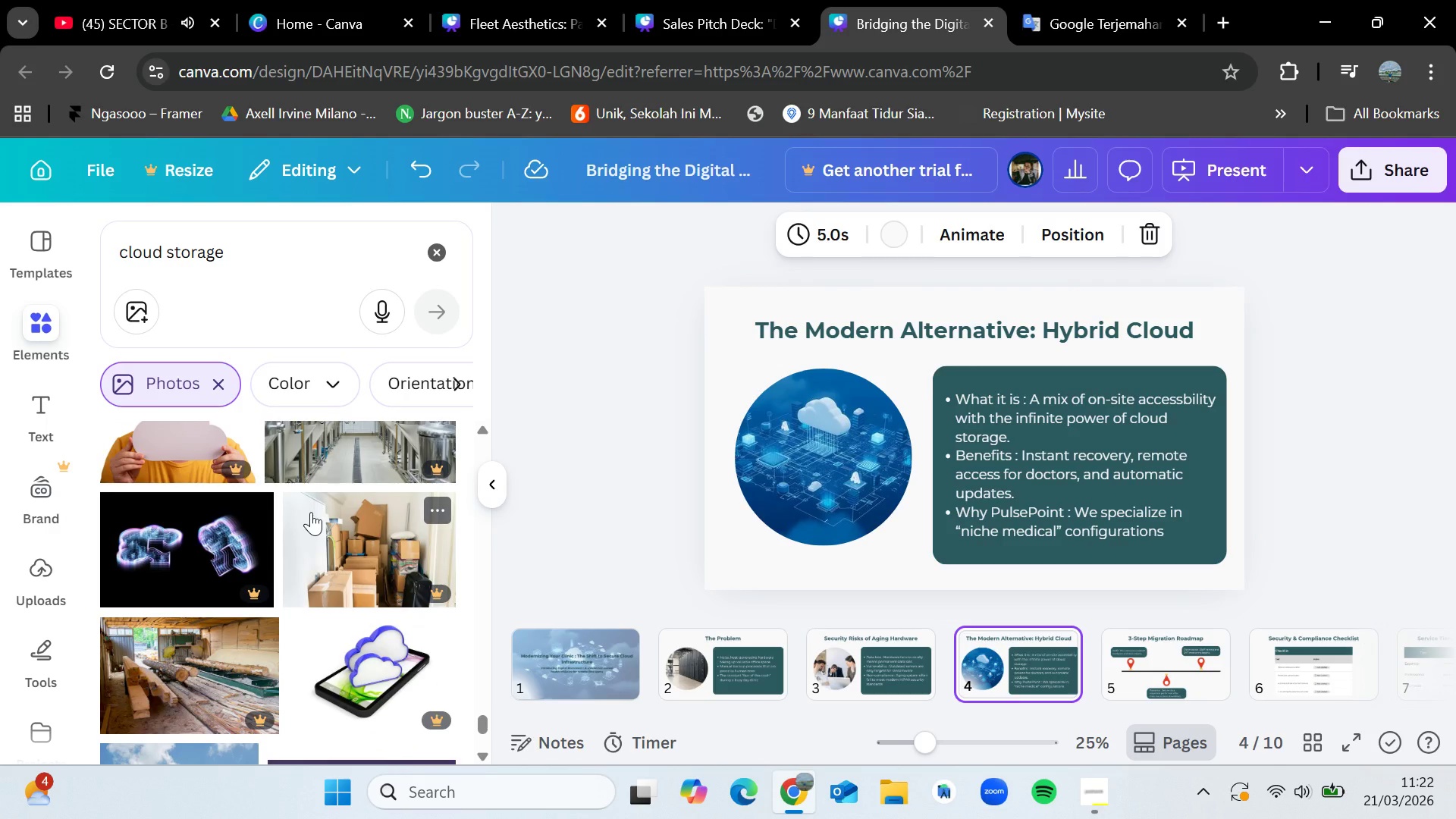 
scroll: coordinate [312, 507], scroll_direction: down, amount: 11.0
 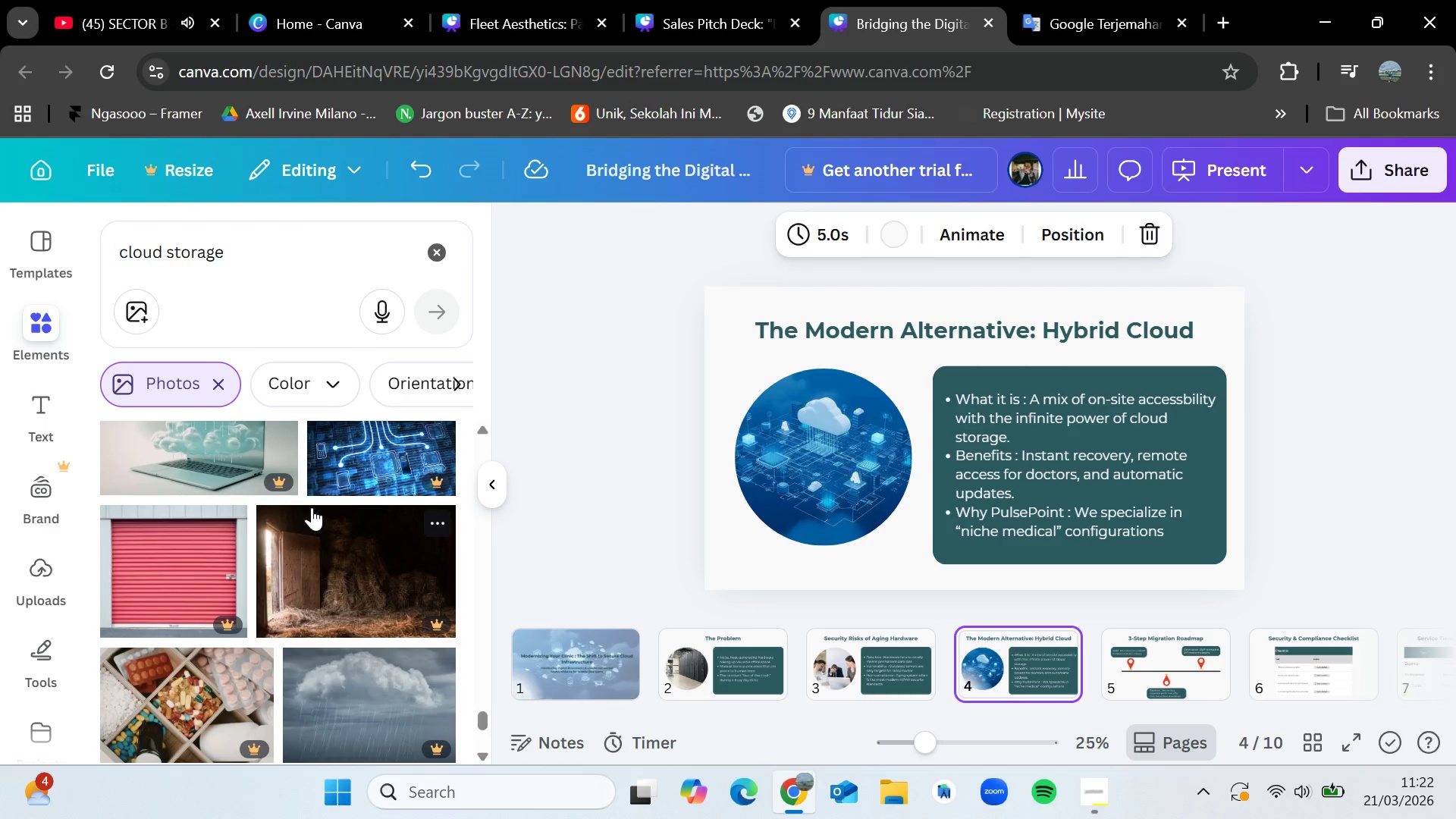 
scroll: coordinate [312, 507], scroll_direction: down, amount: 10.0
 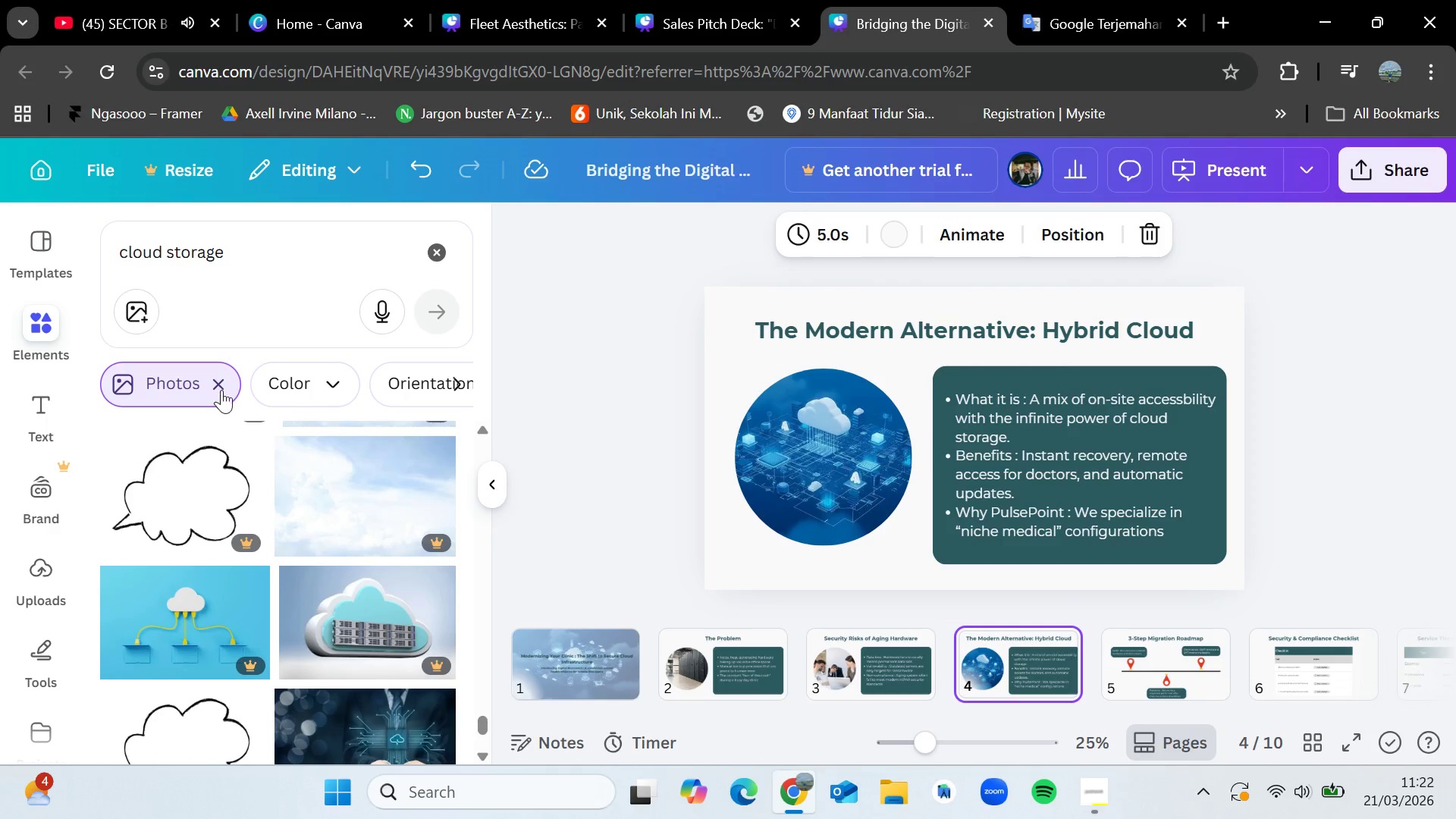 
left_click([221, 390])
 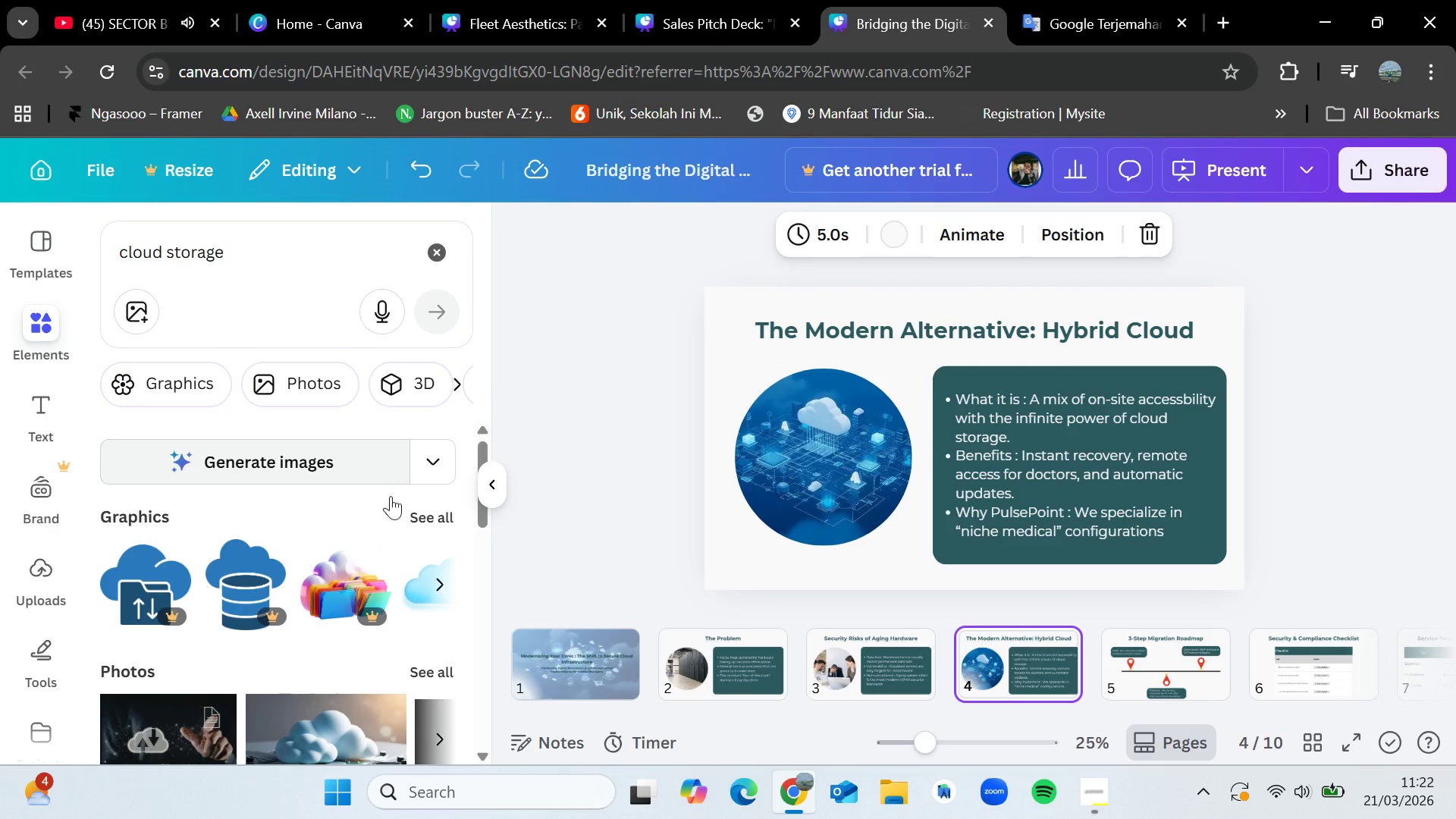 
left_click([429, 511])
 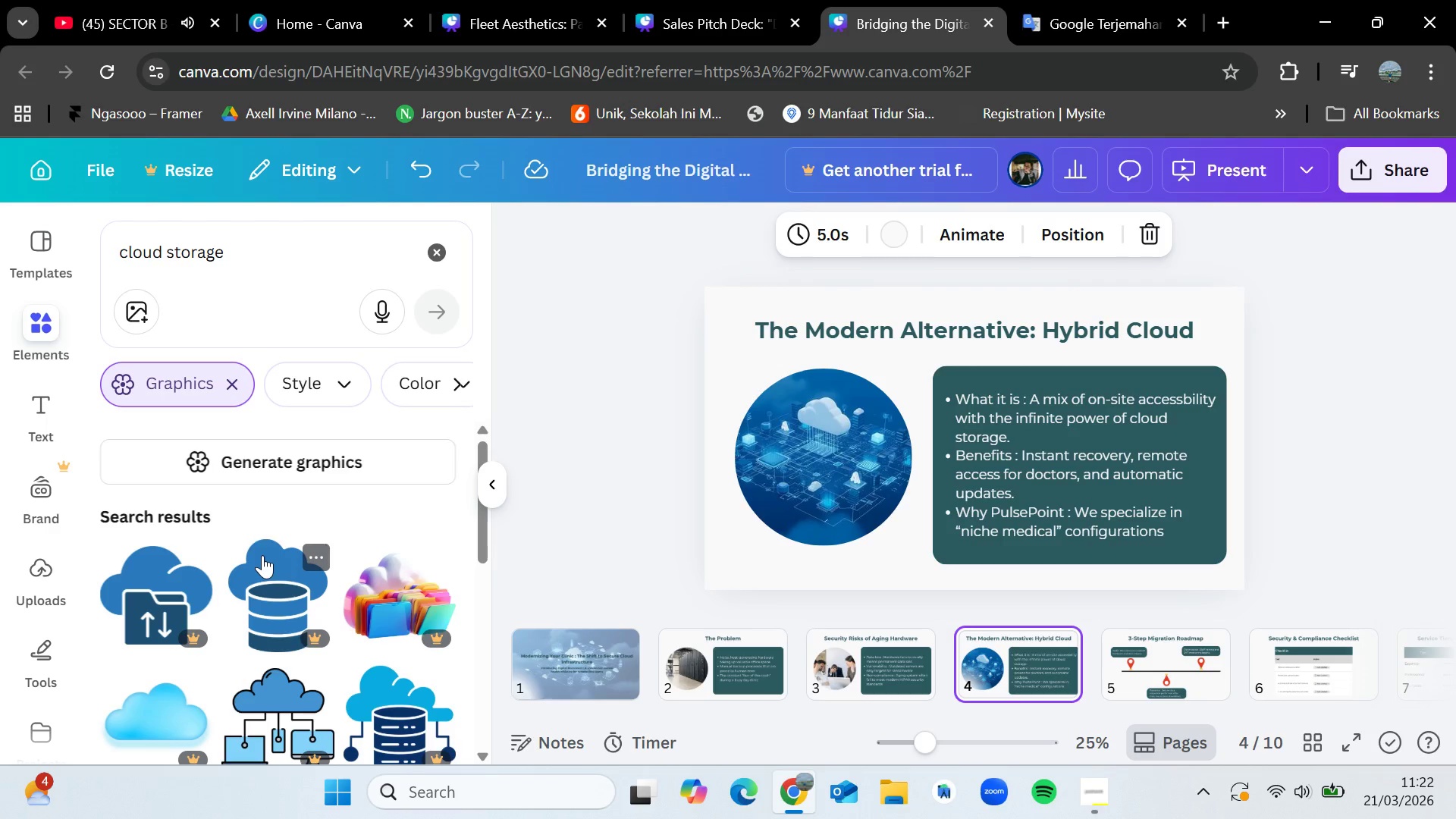 
scroll: coordinate [305, 544], scroll_direction: down, amount: 9.0